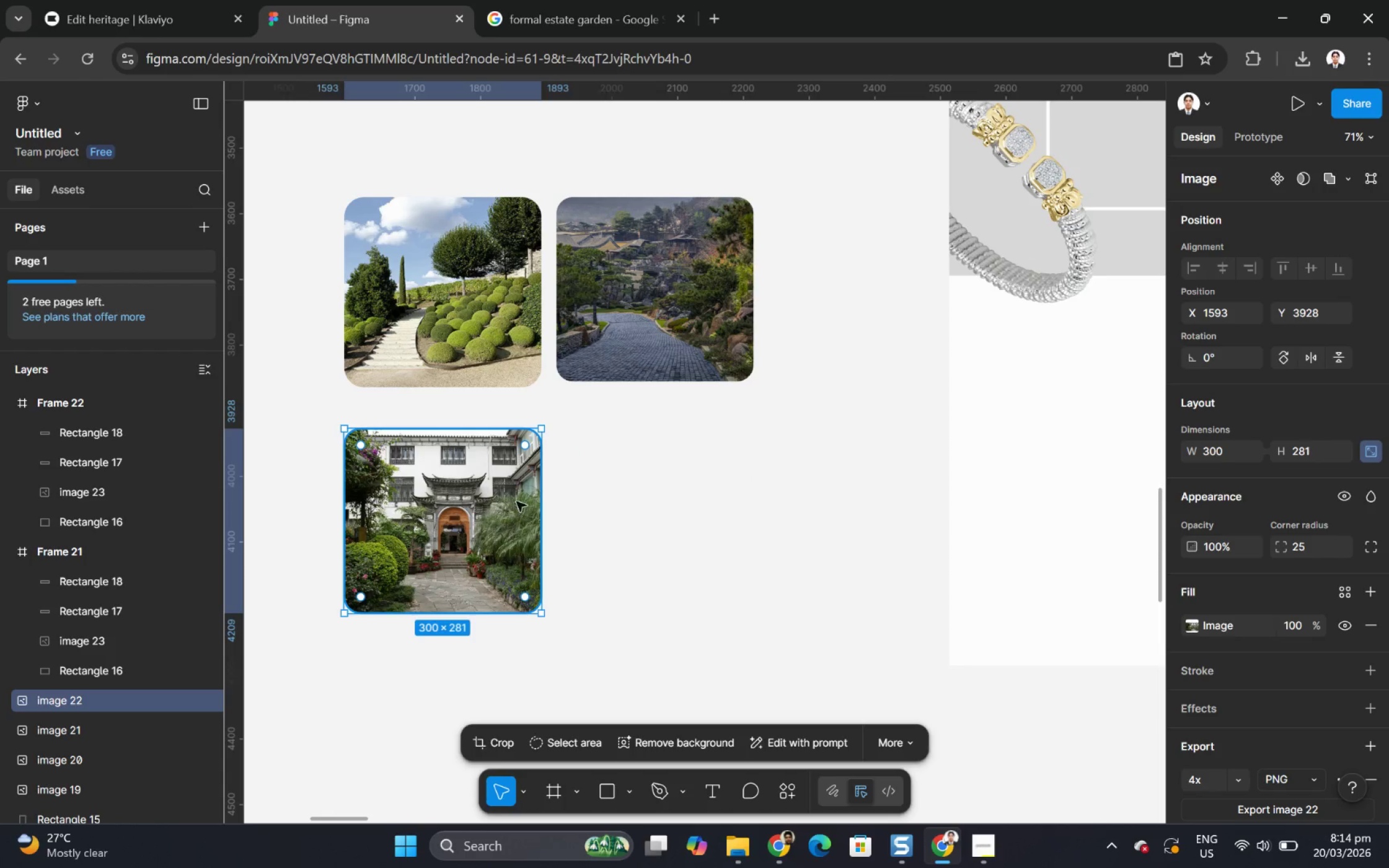 
key(Control+V)
 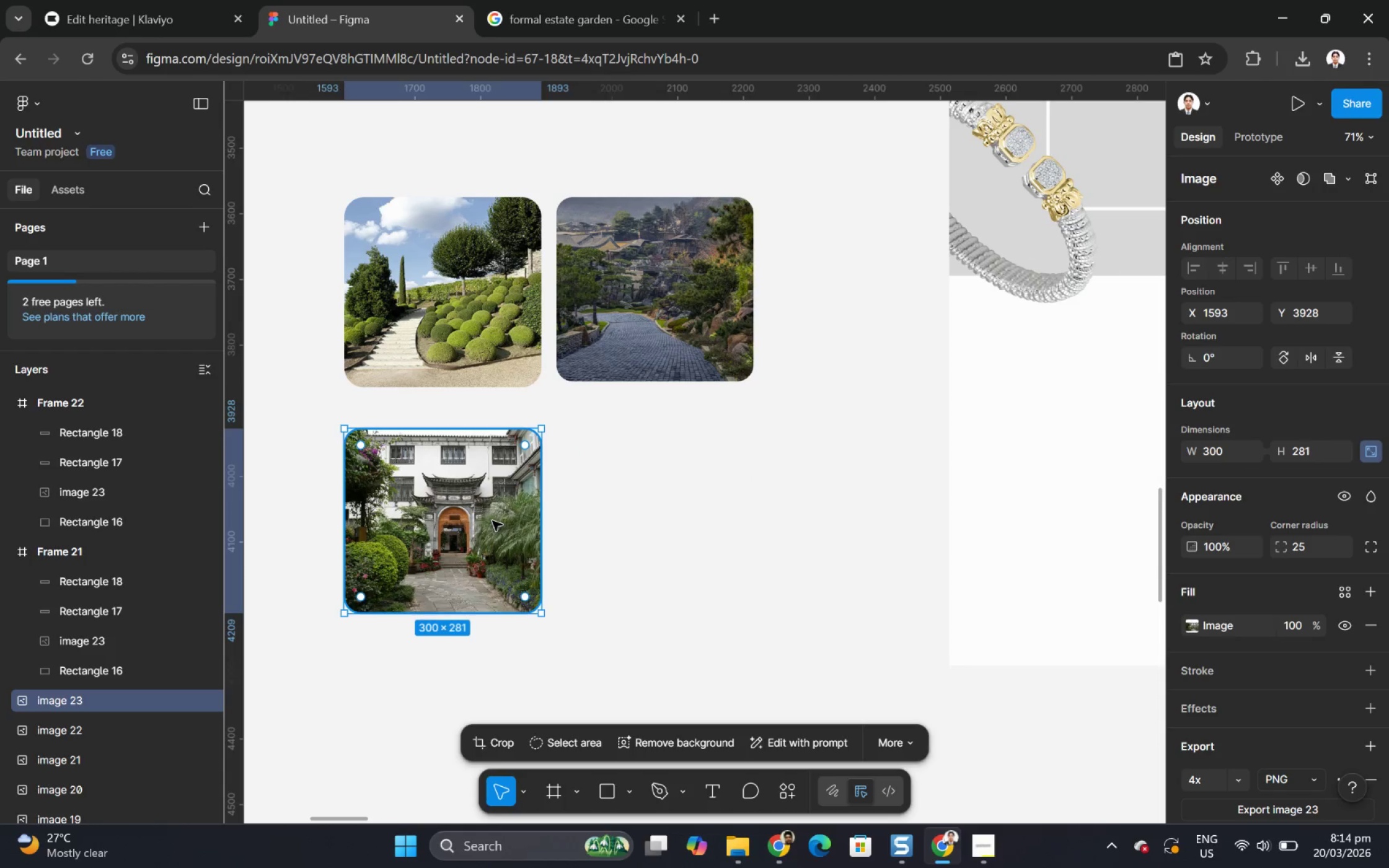 
left_click_drag(start_coordinate=[492, 520], to_coordinate=[708, 516])
 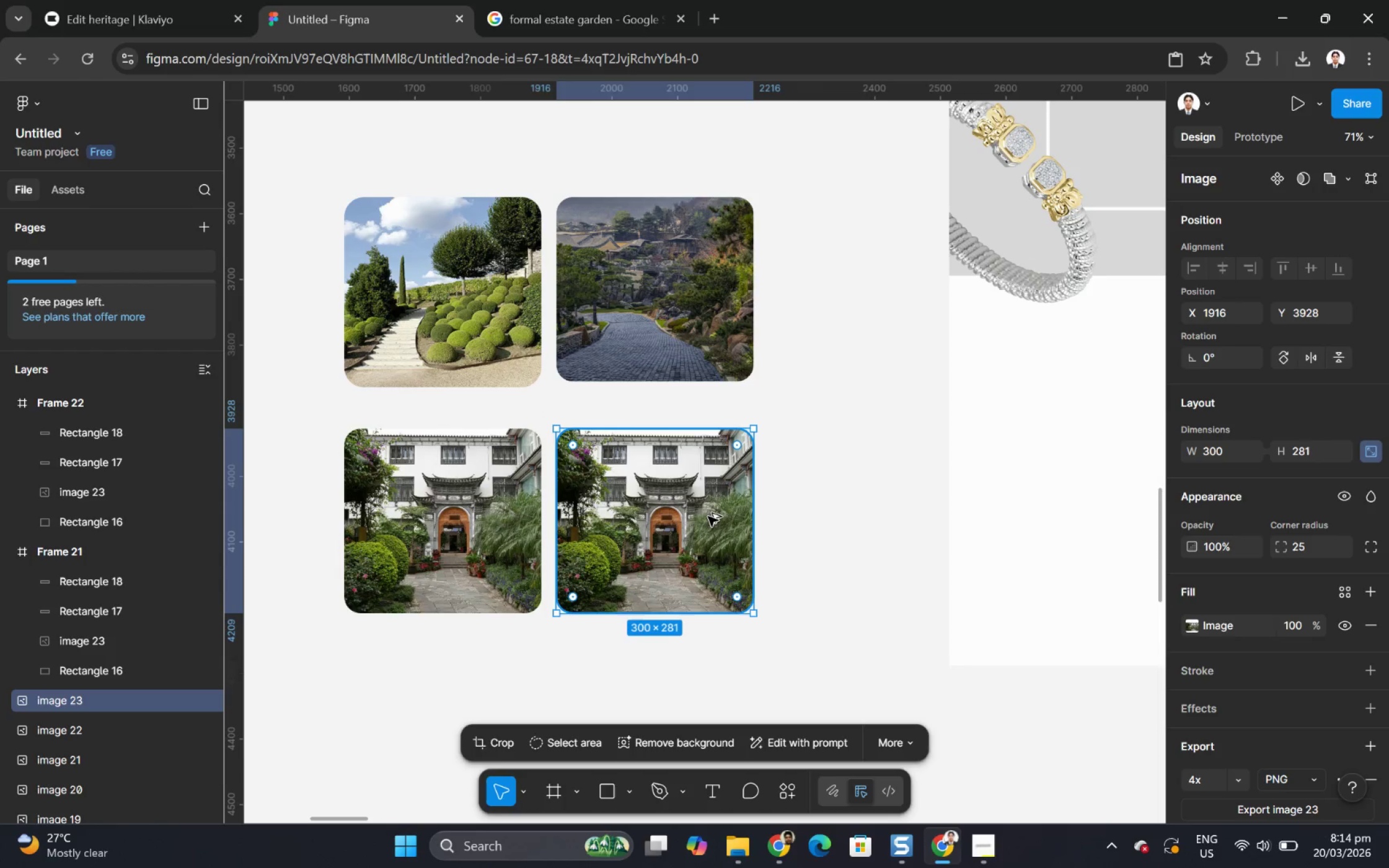 
key(Alt+AltLeft)
 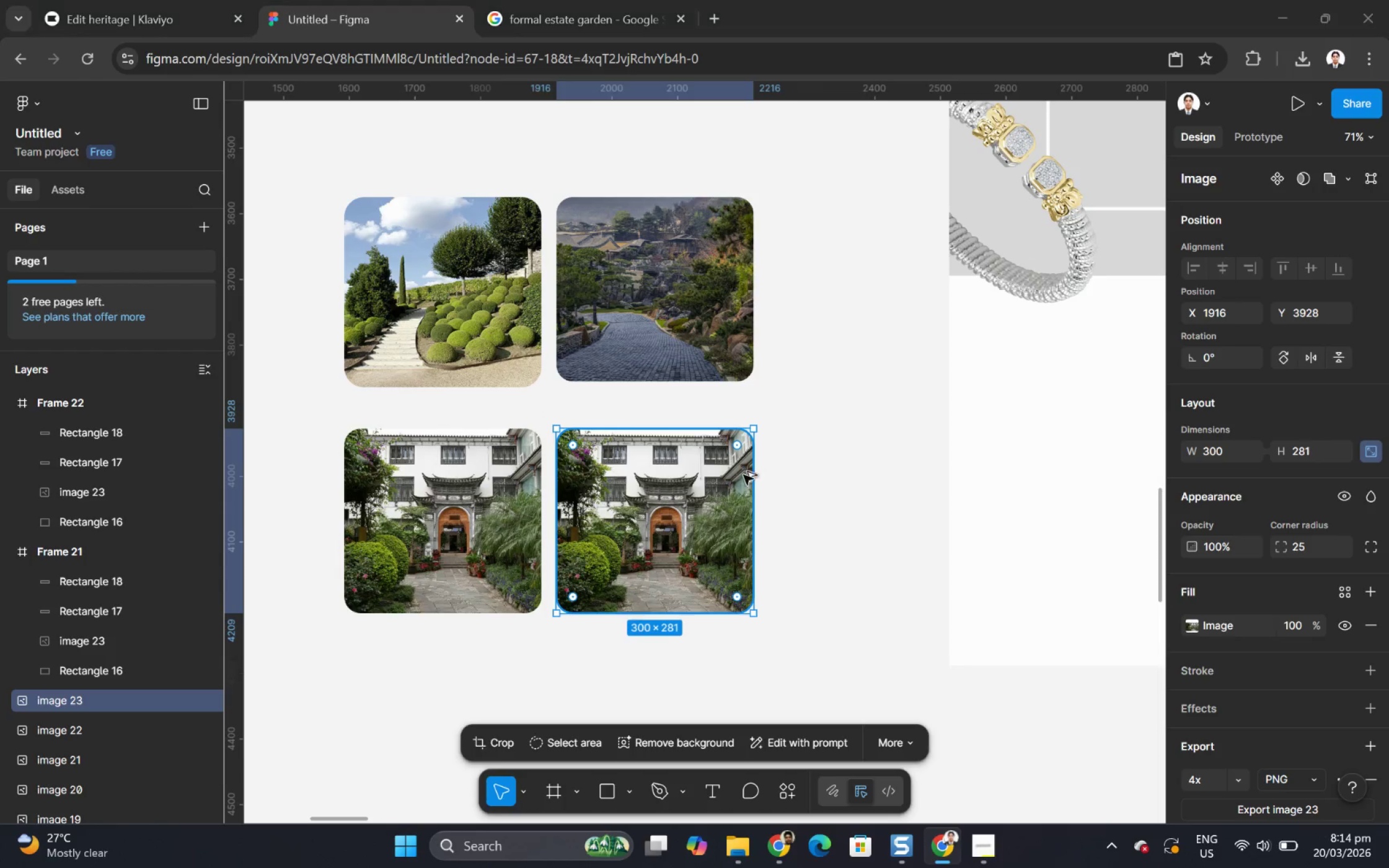 
key(Alt+Tab)